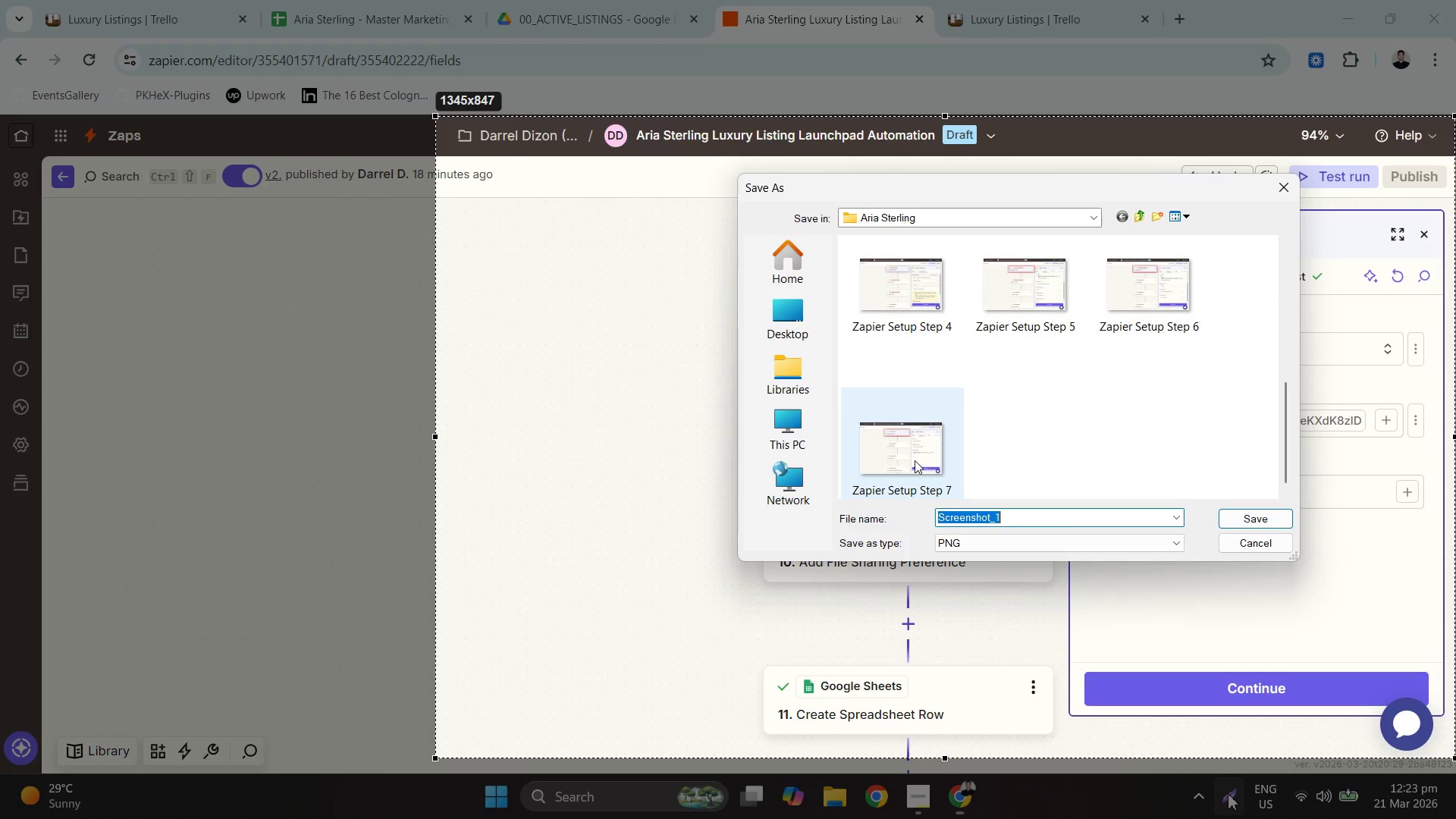 
left_click([1060, 519])
 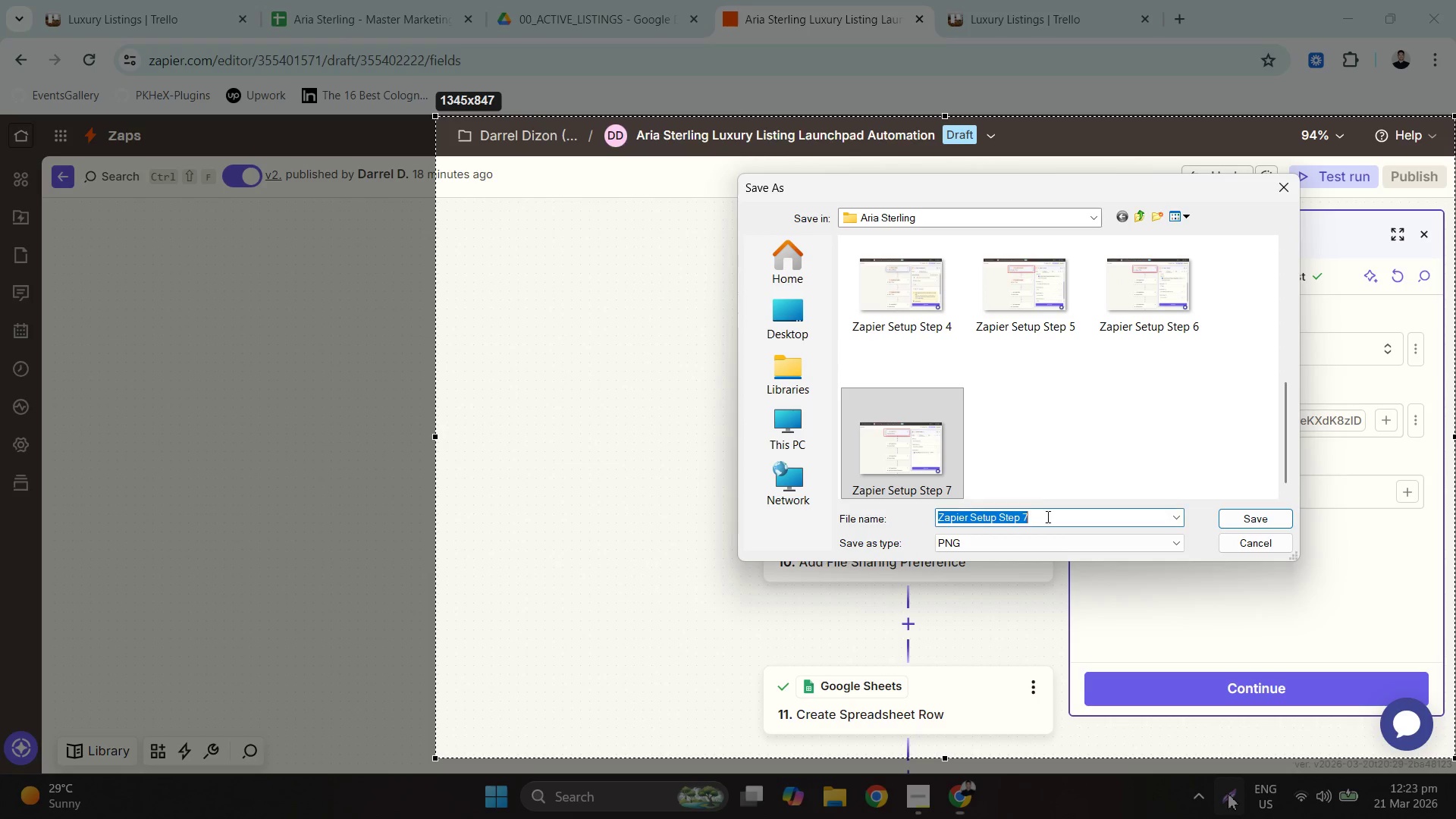 
left_click_drag(start_coordinate=[1037, 512], to_coordinate=[1022, 512])
 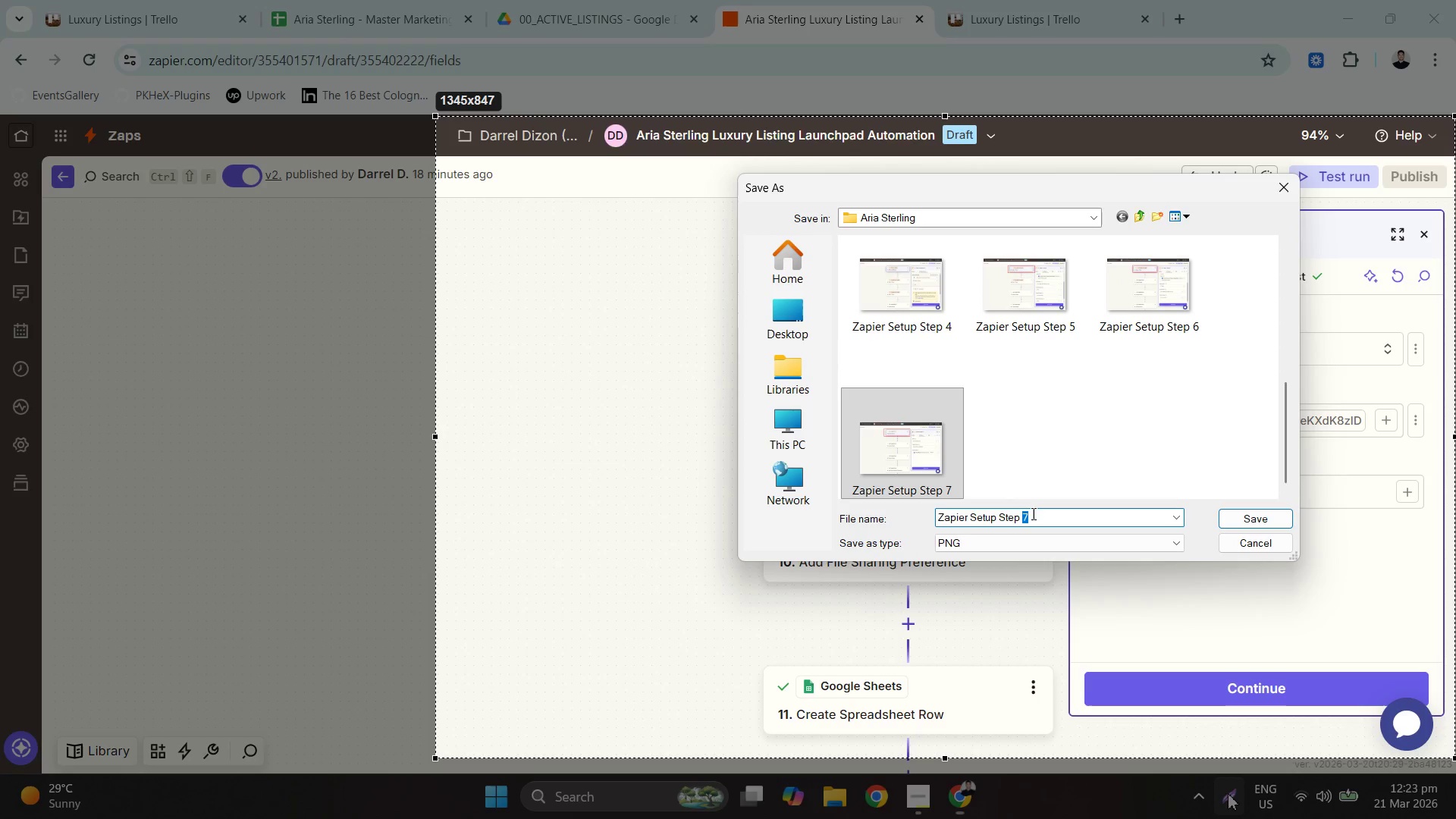 
key(7)
 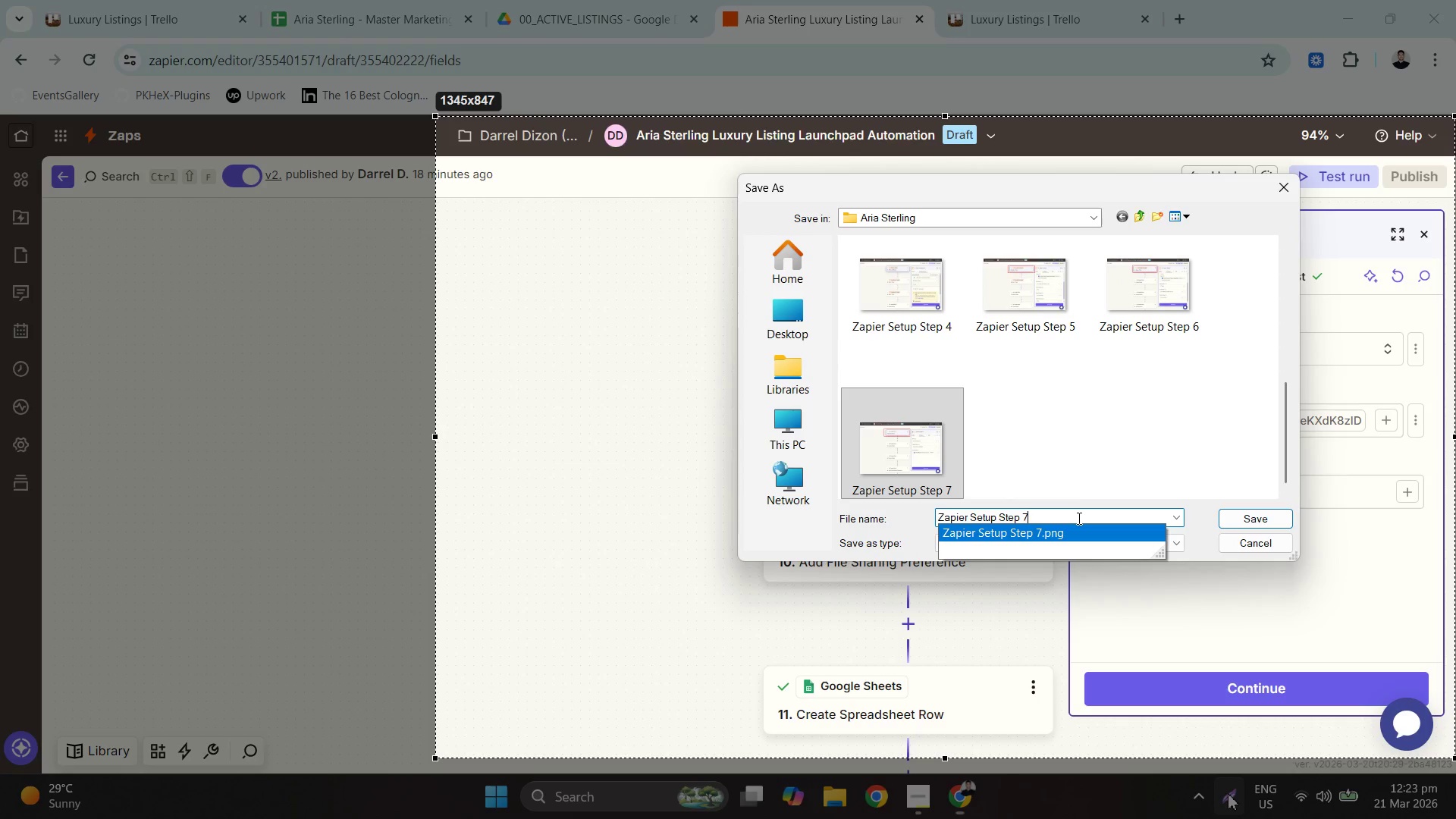 
key(Backspace)
 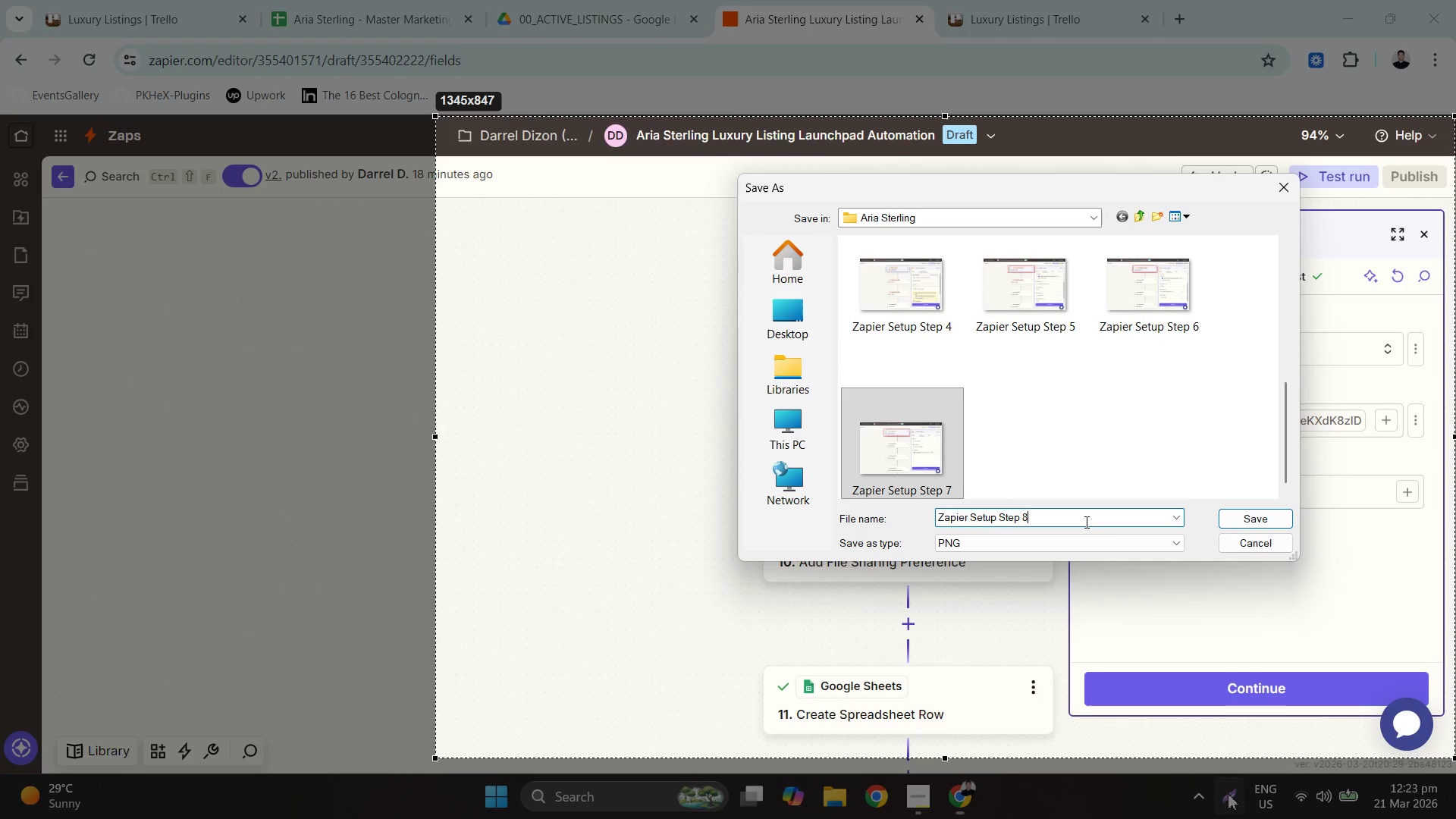 
key(Numpad8)
 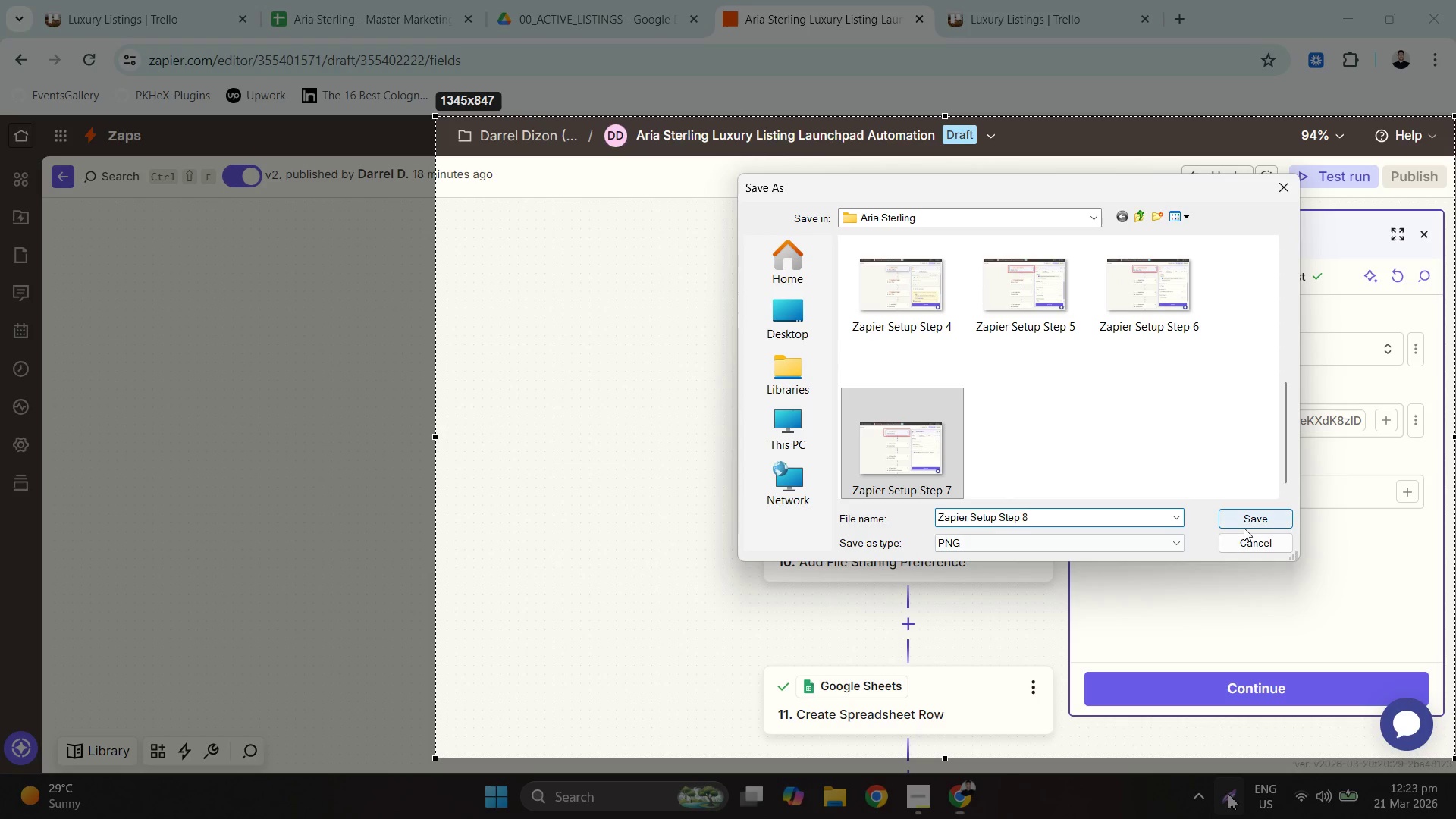 
left_click([1247, 519])
 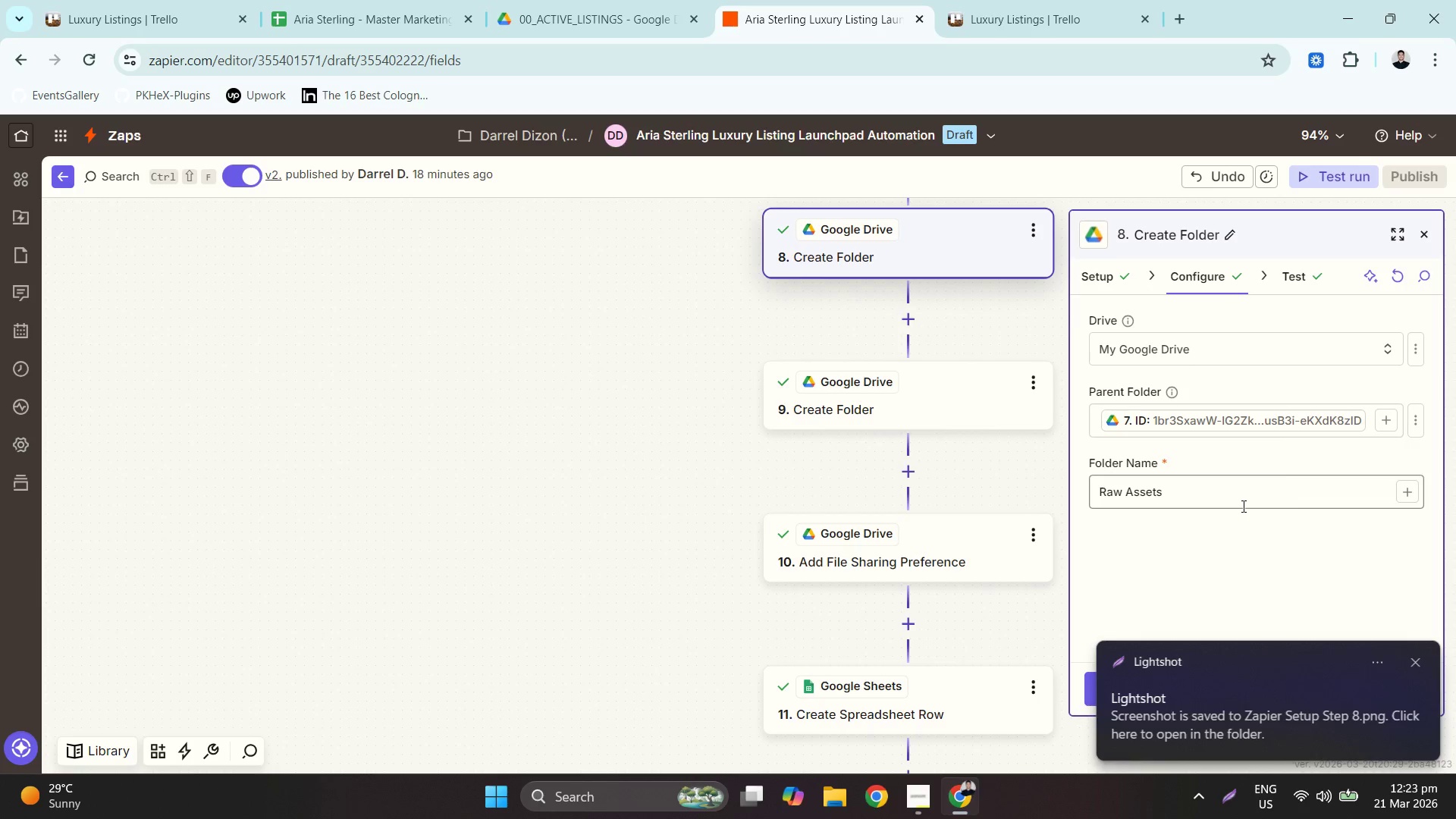 
left_click([957, 421])
 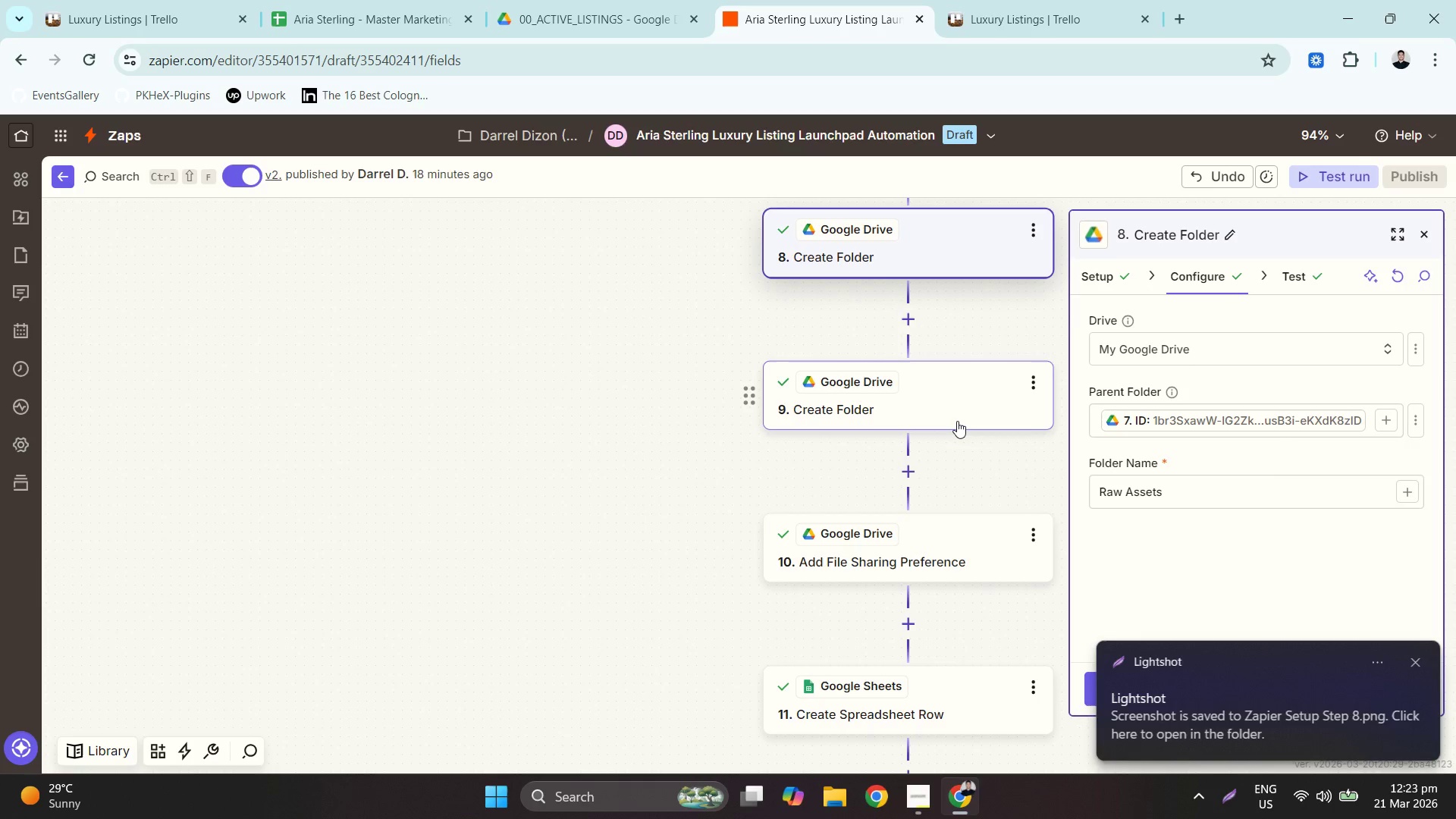 
left_click([957, 421])
 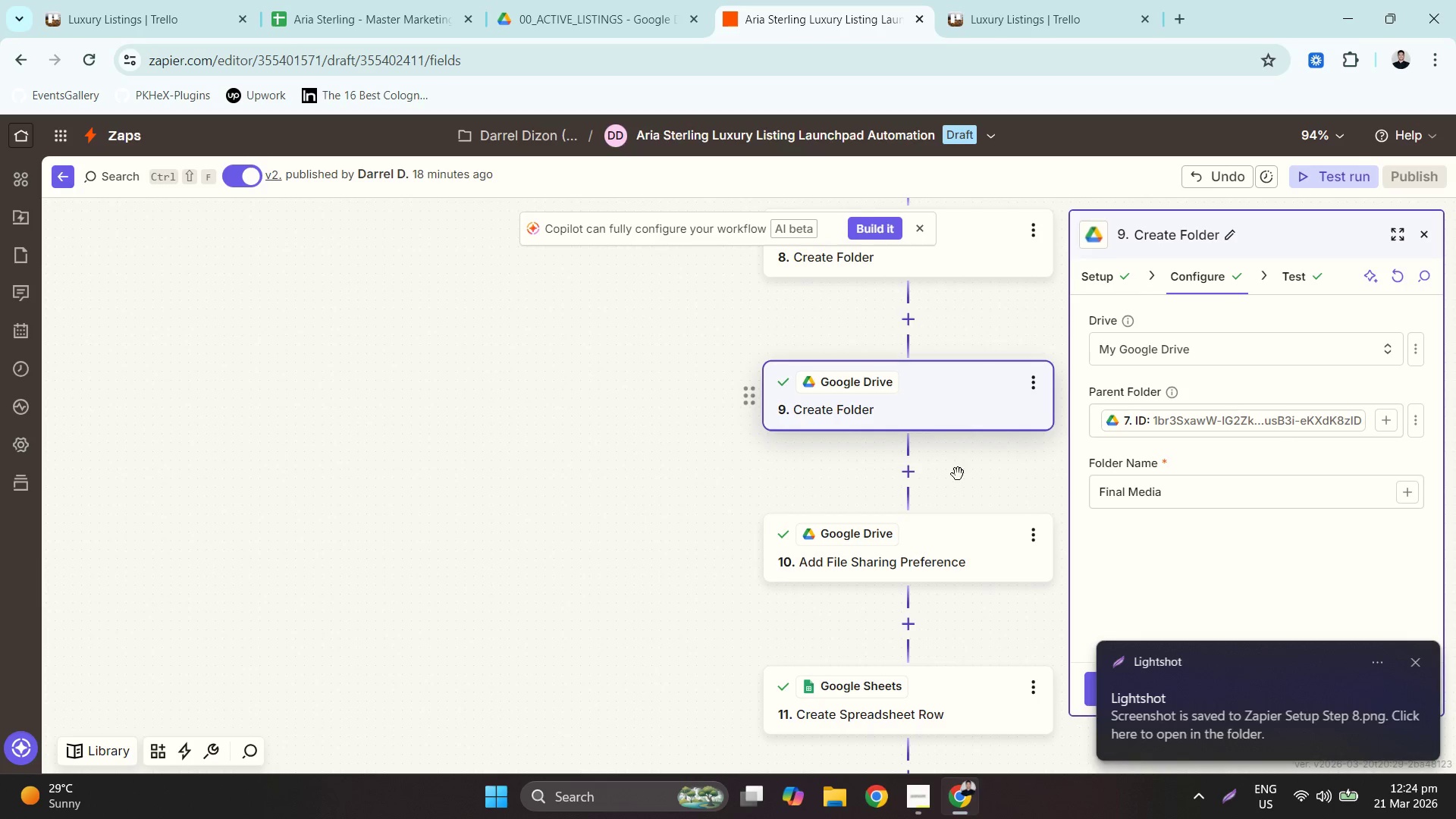 
left_click_drag(start_coordinate=[992, 487], to_coordinate=[990, 334])
 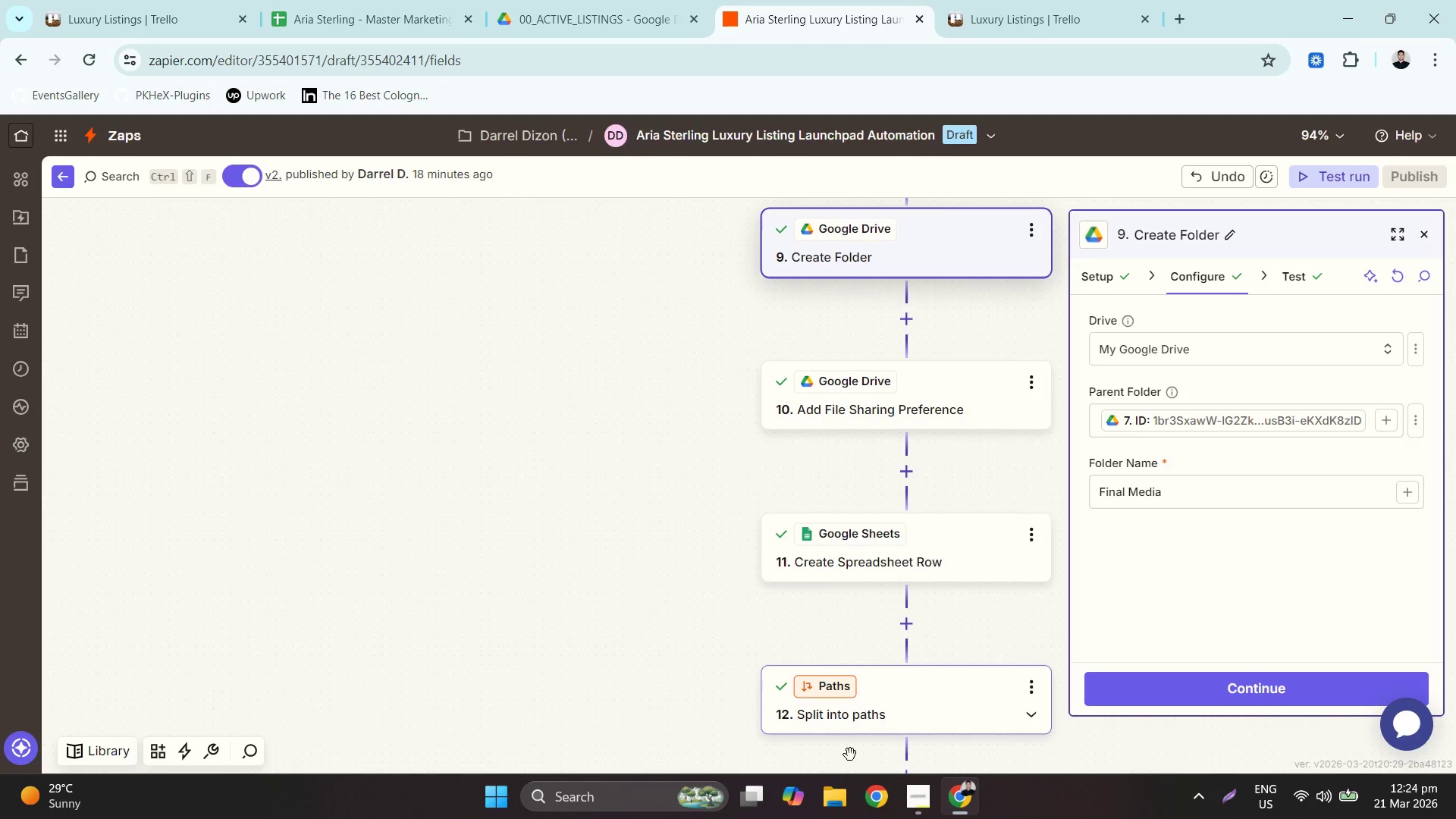 
left_click([841, 790])
 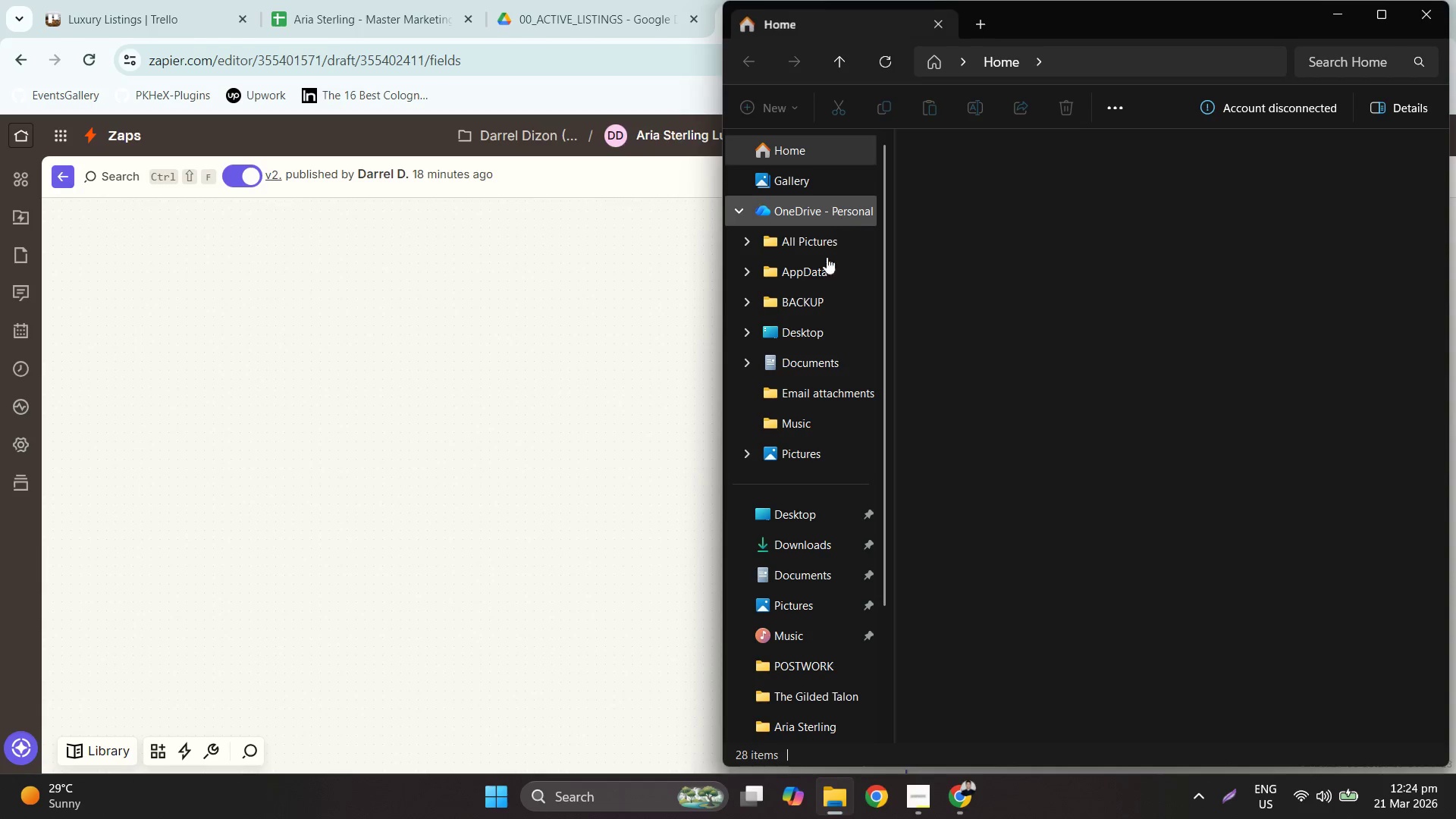 
left_click([812, 329])
 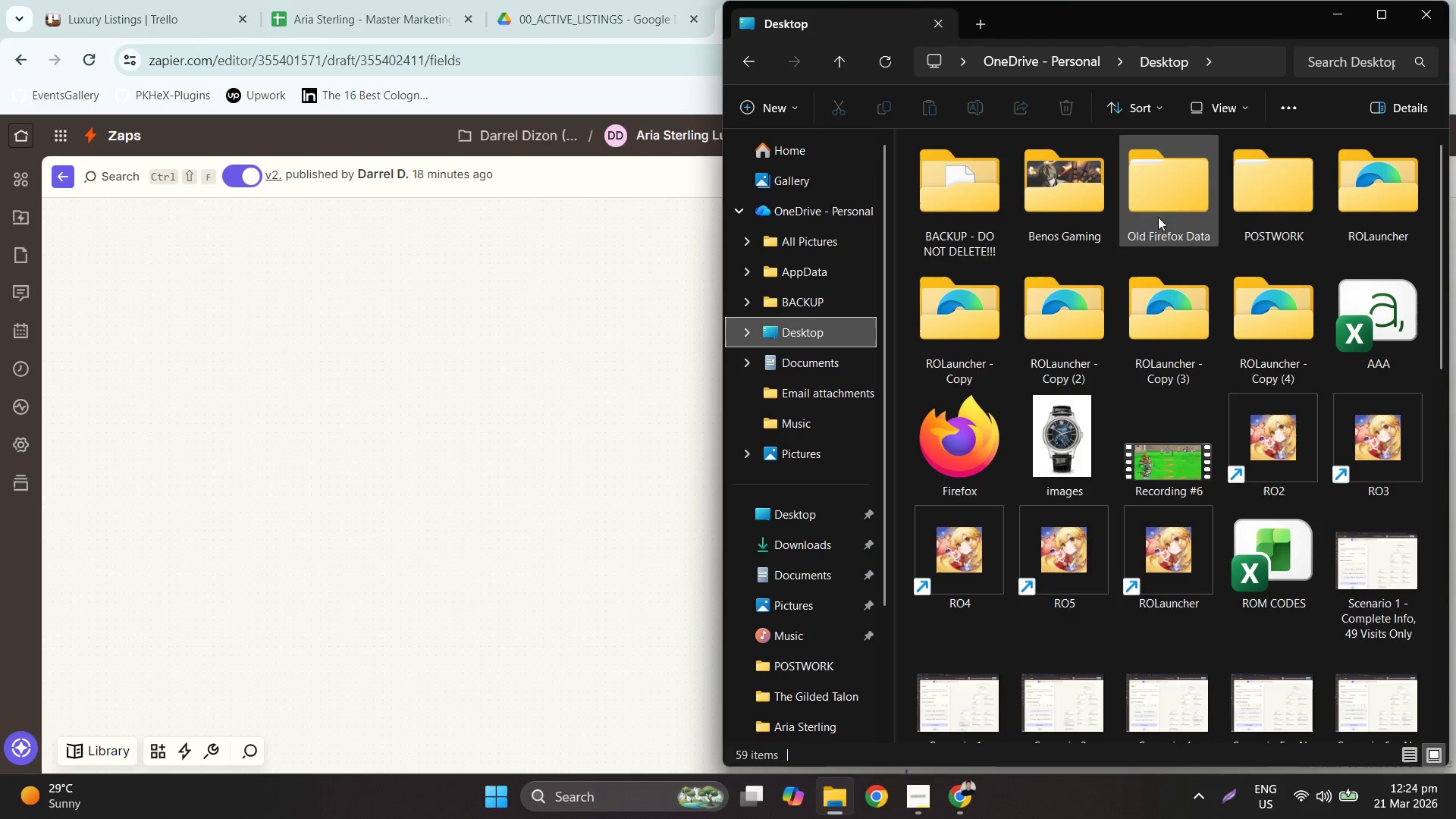 
left_click_drag(start_coordinate=[1259, 192], to_coordinate=[934, 198])
 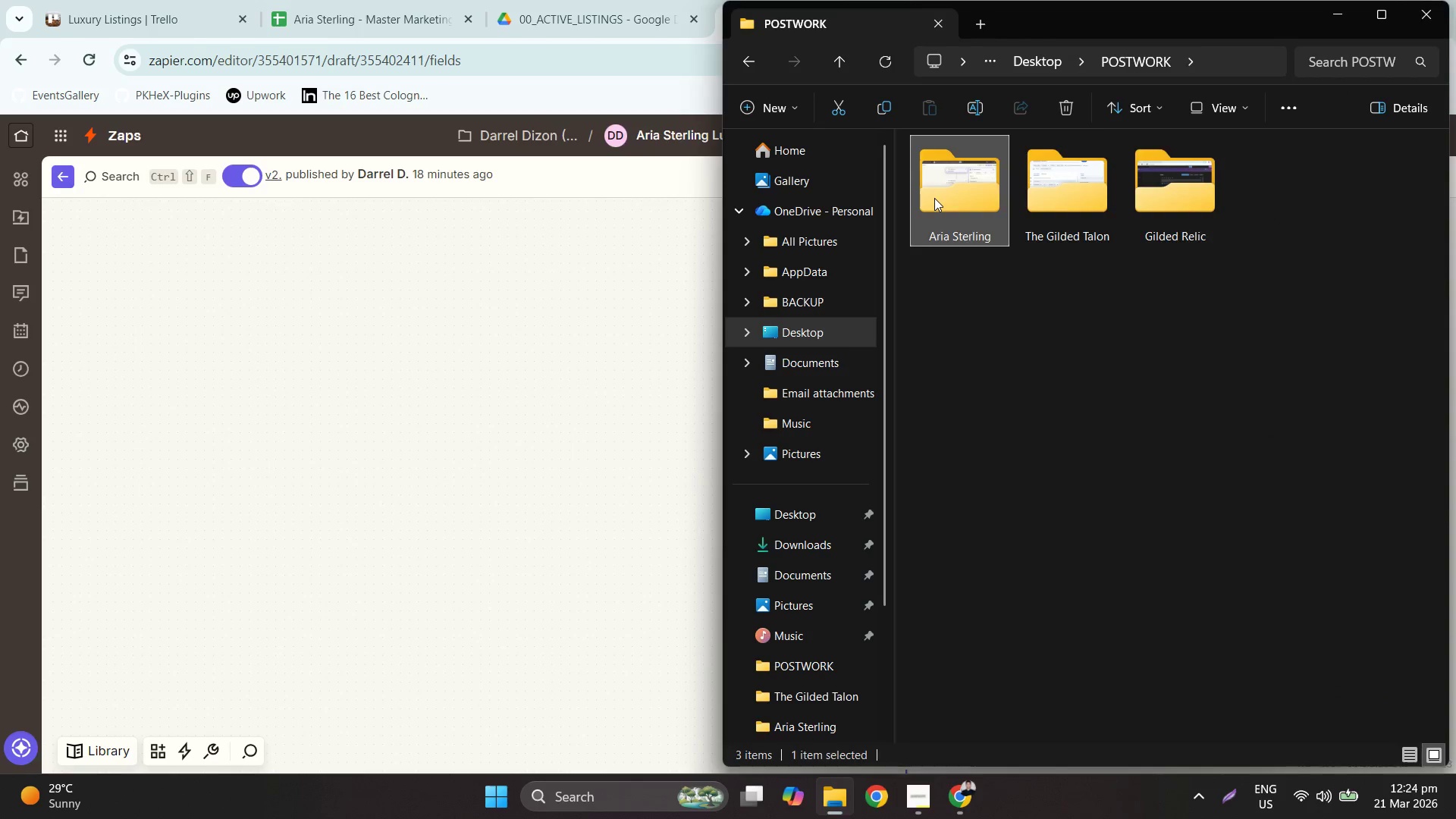 
double_click([934, 198])
 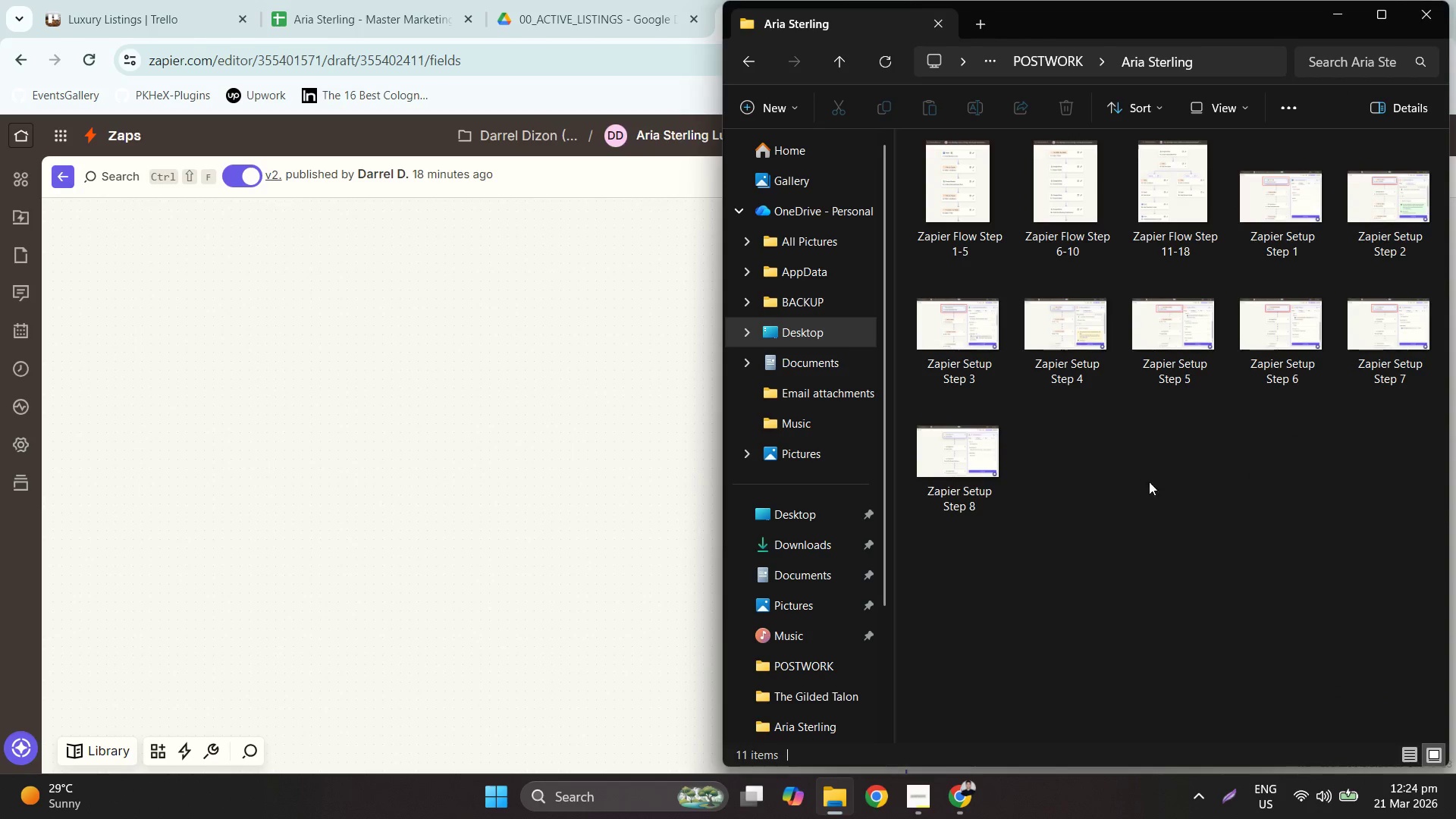 
left_click([1338, 5])
 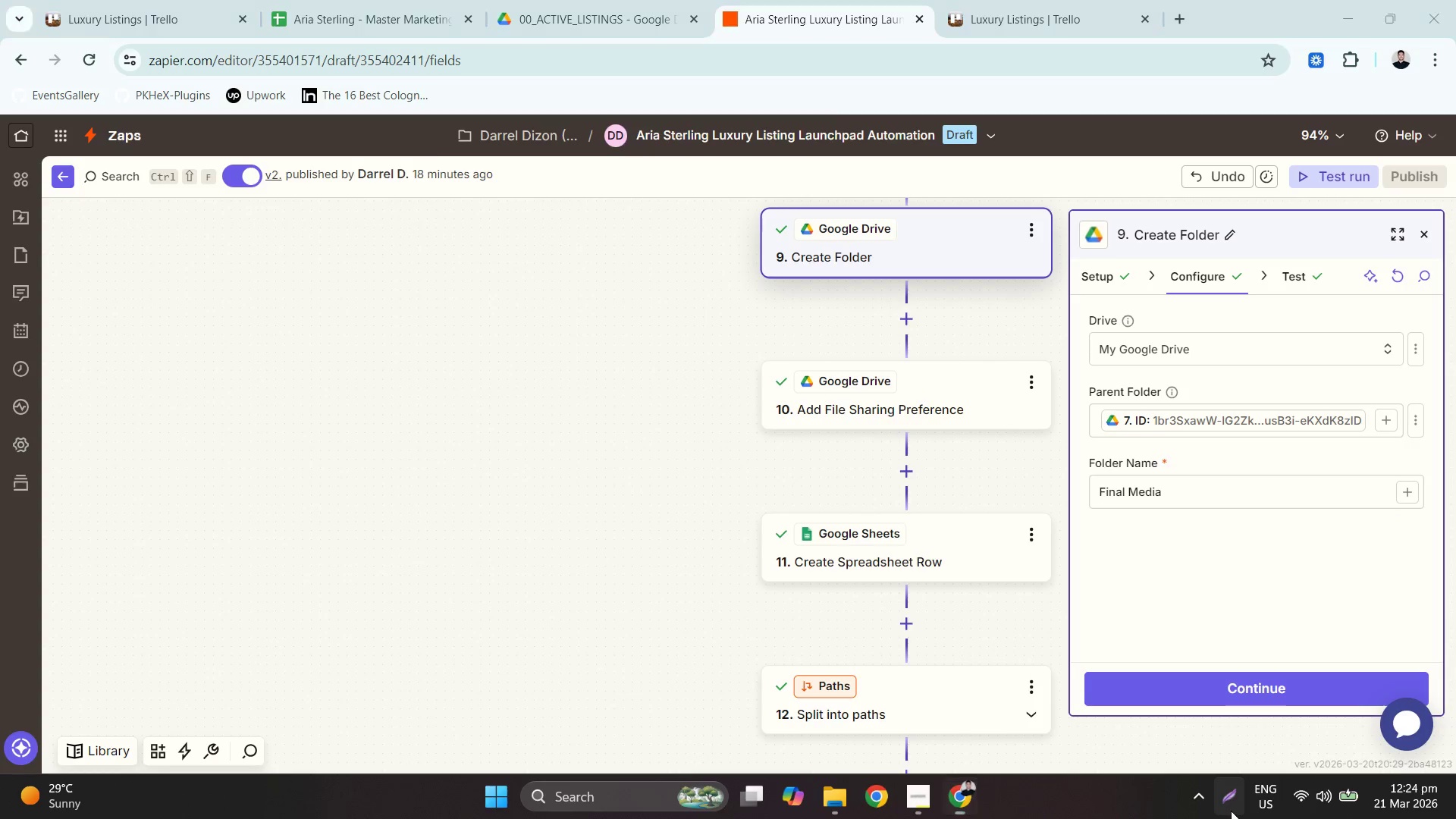 
right_click([1153, 483])
 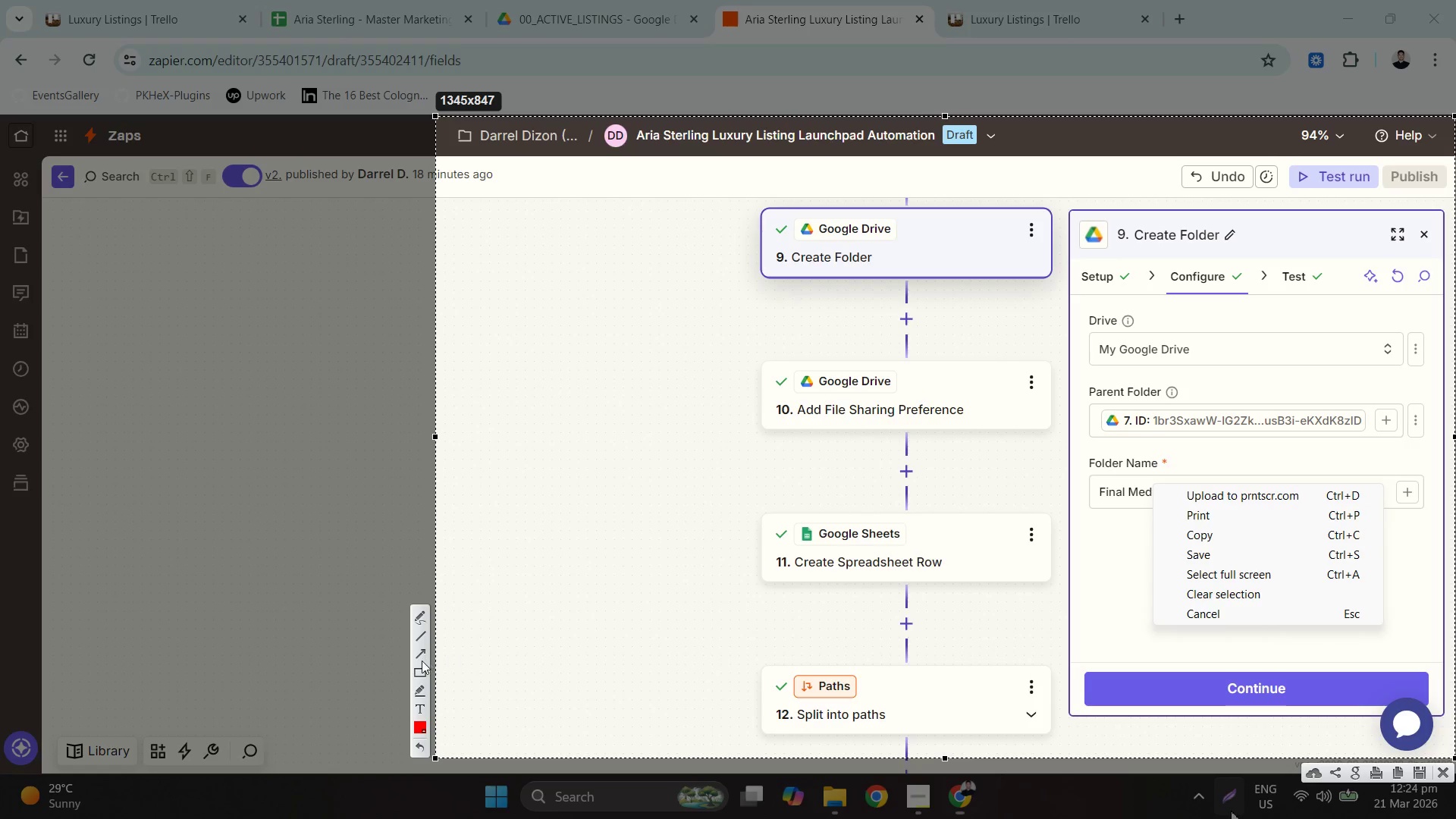 
left_click([418, 667])
 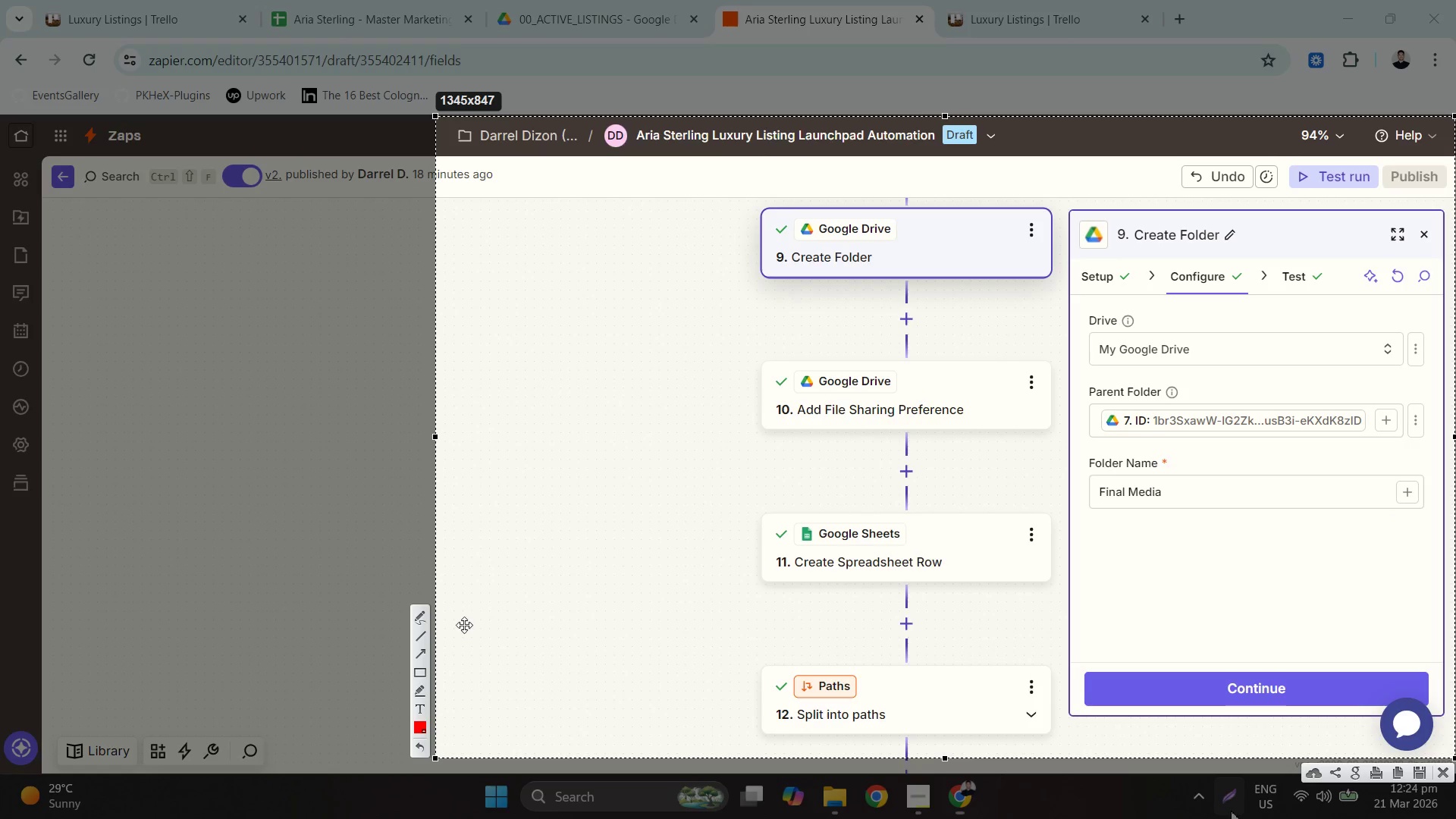 
left_click([421, 671])
 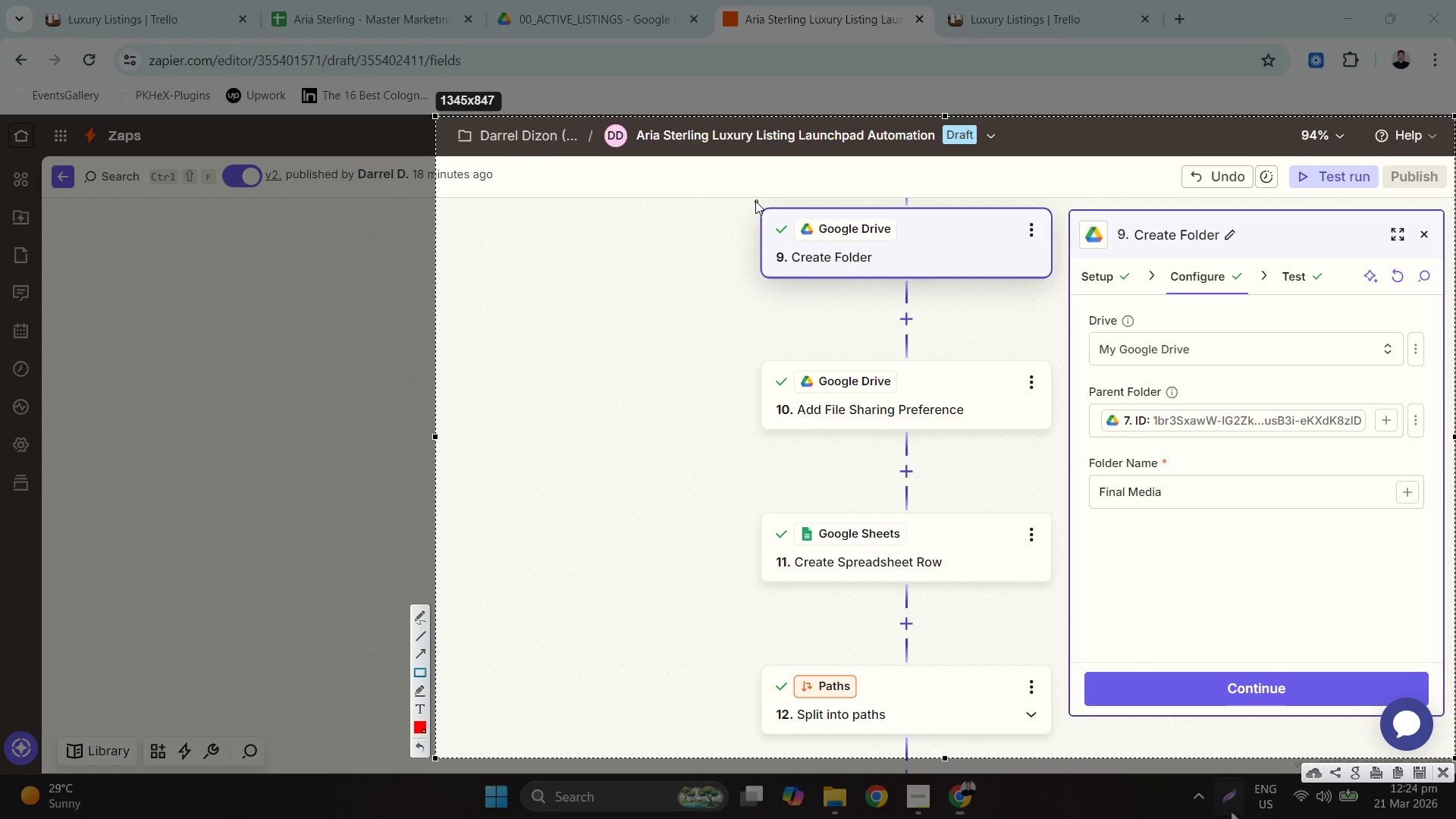 
left_click_drag(start_coordinate=[748, 199], to_coordinate=[1062, 291])
 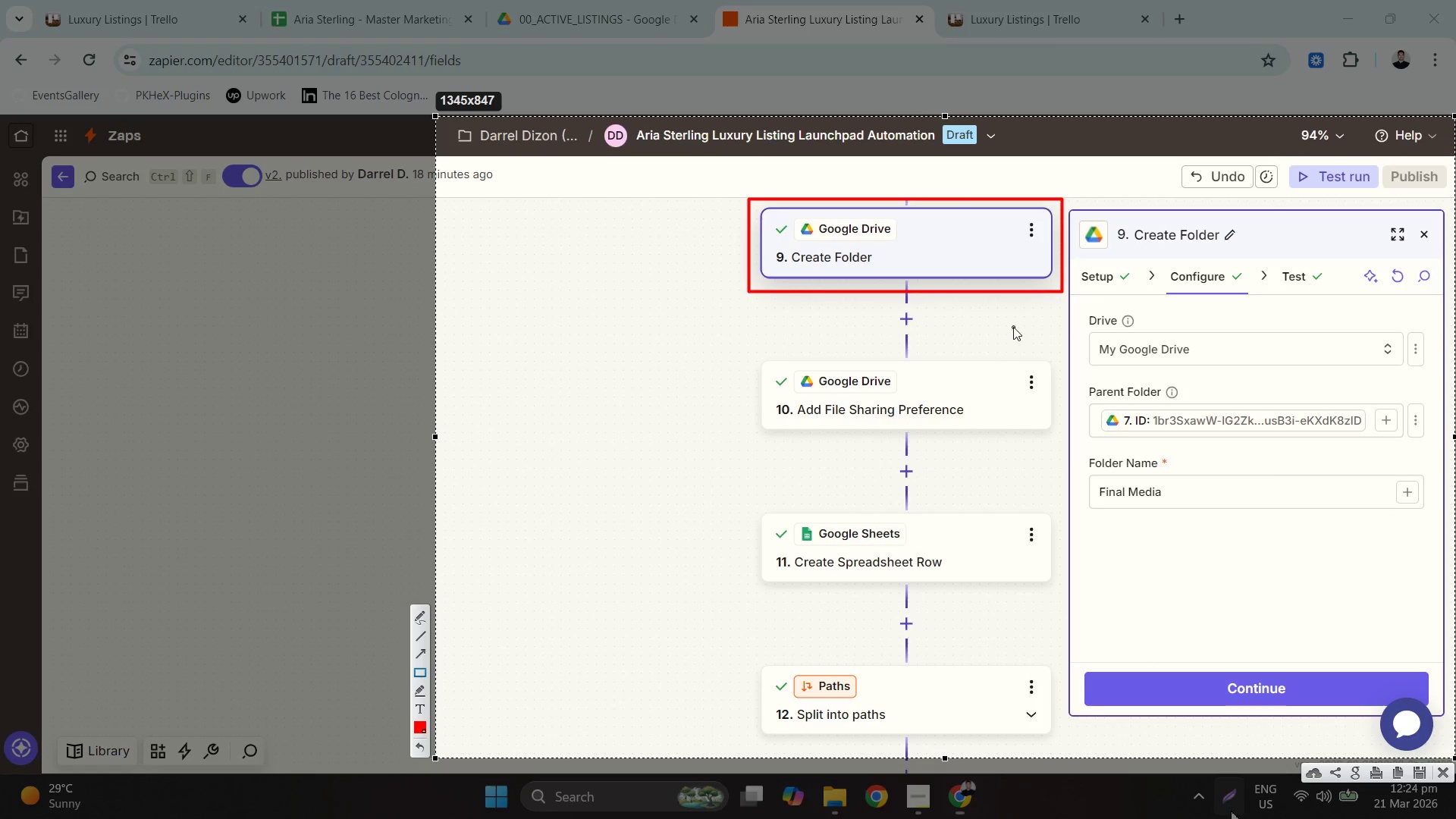 
right_click([1013, 327])
 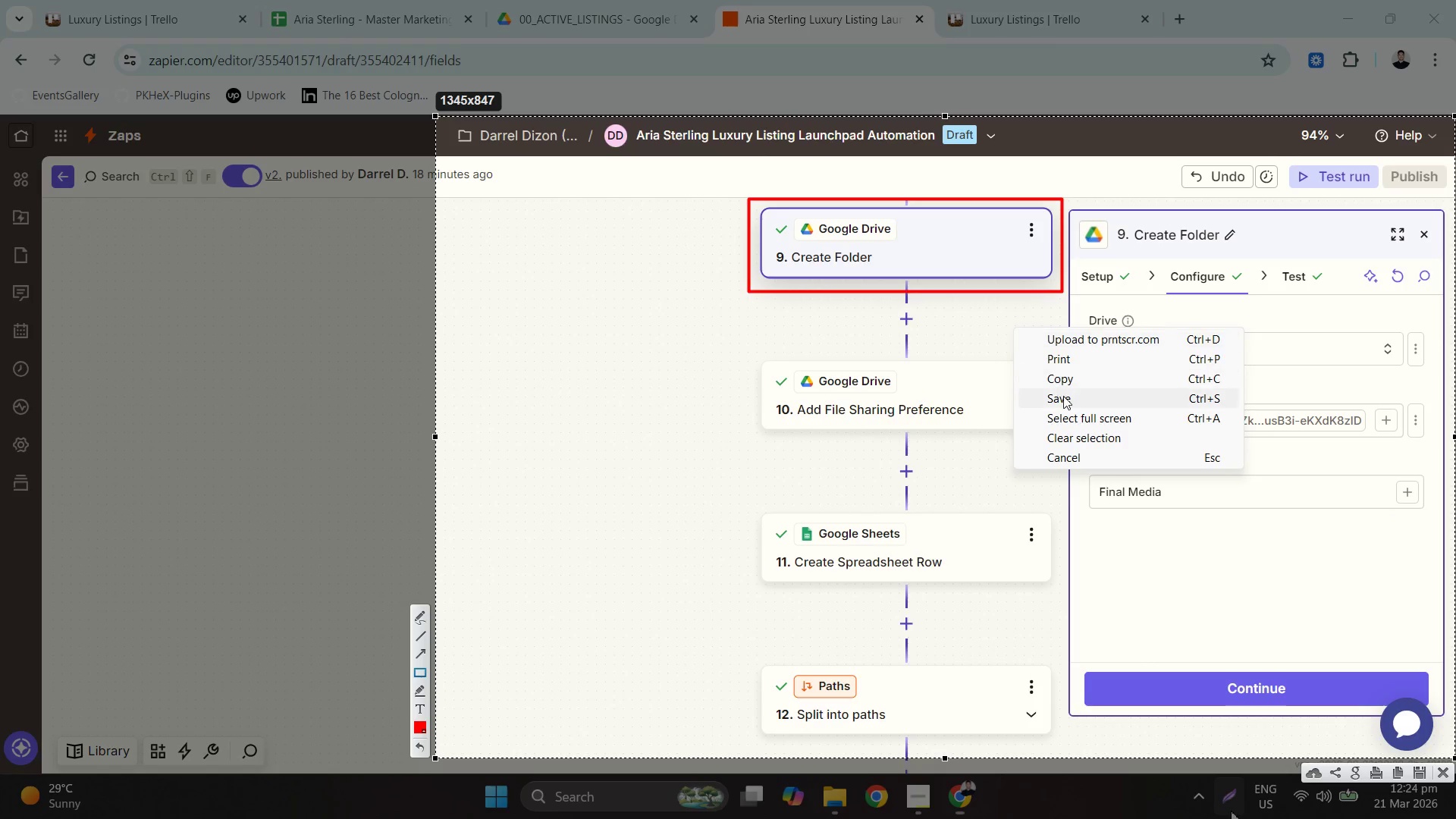 
left_click([1064, 396])
 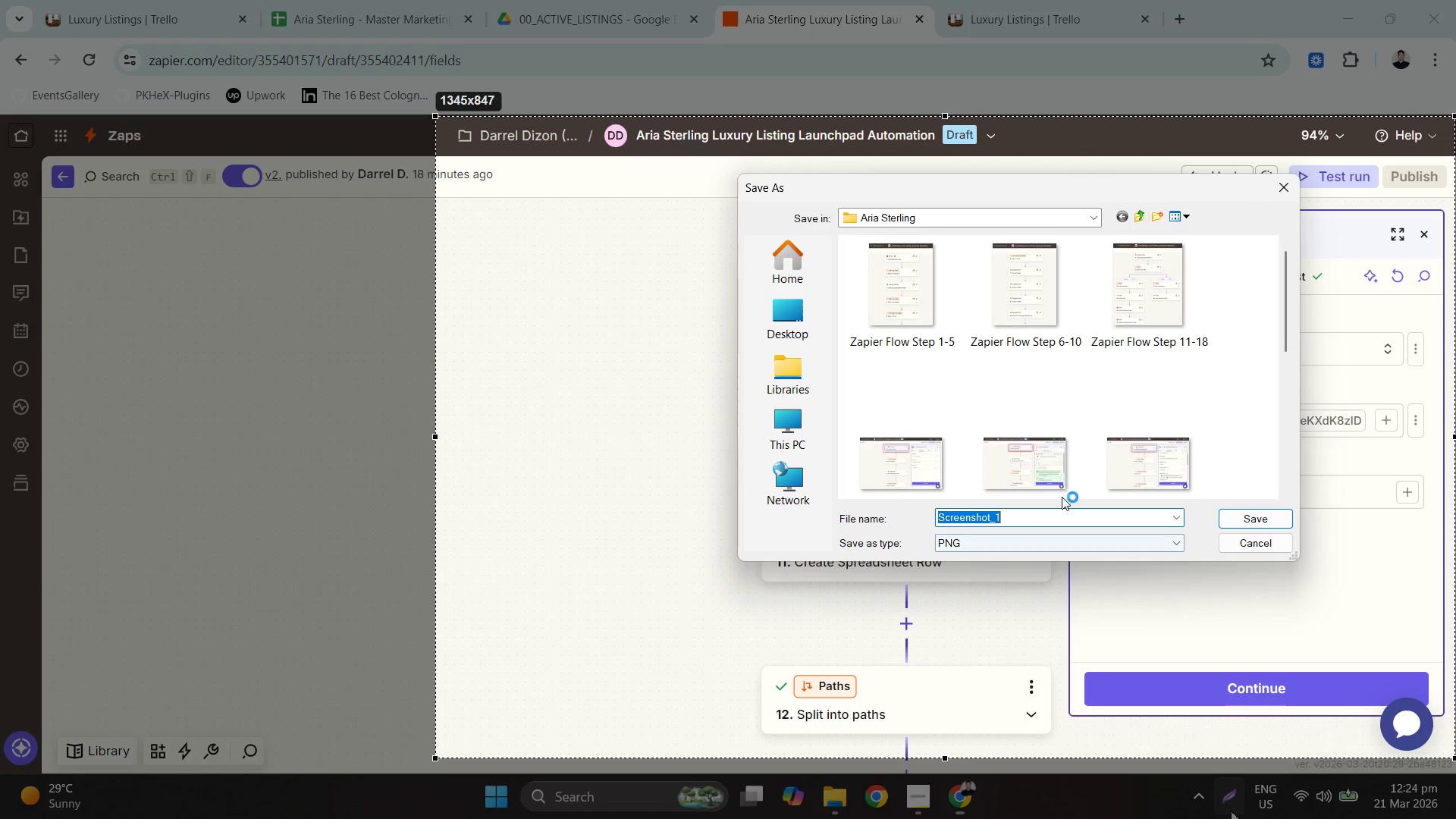 
left_click([1023, 480])
 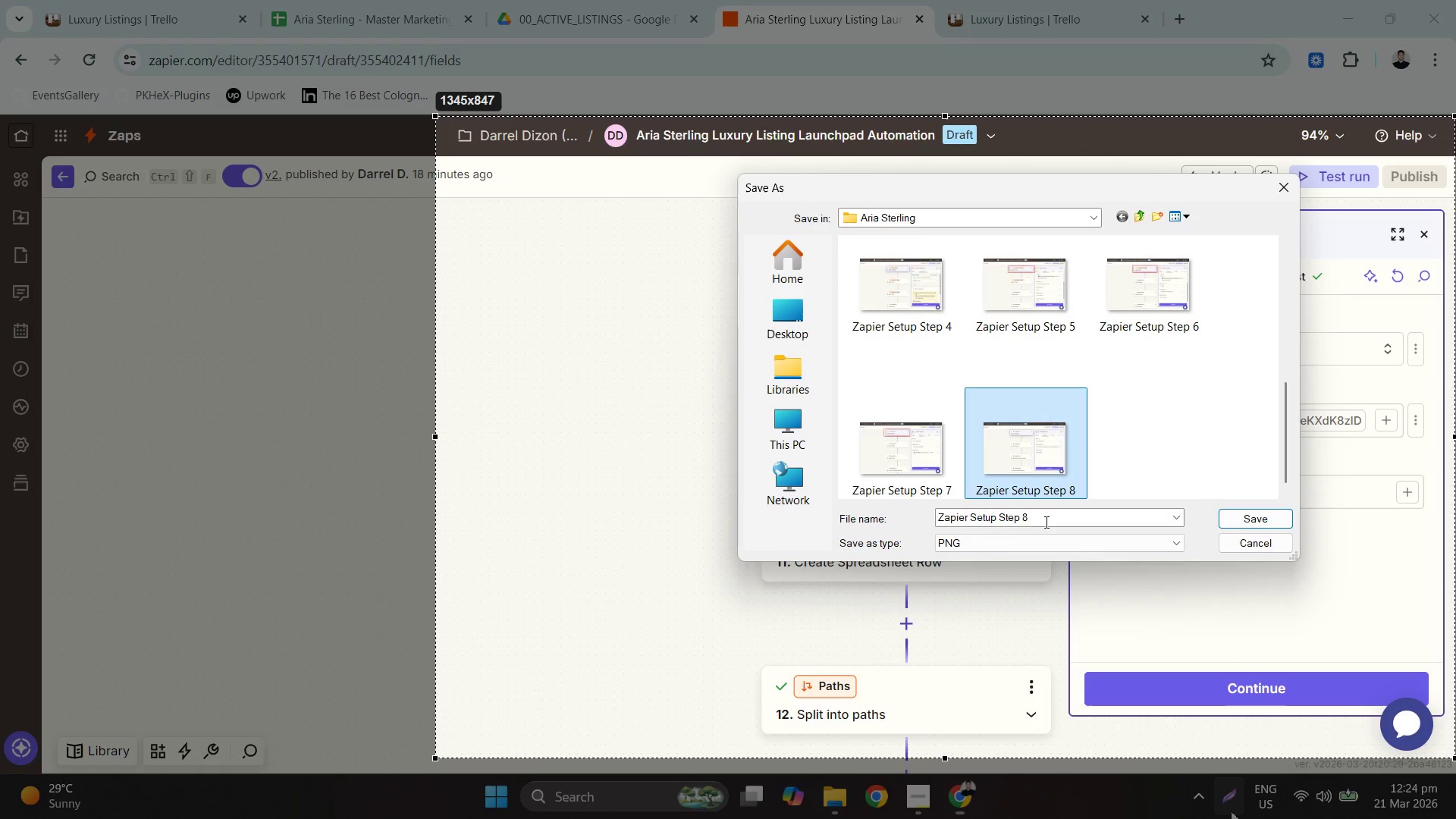 
scroll: coordinate [1118, 453], scroll_direction: down, amount: 9.0
 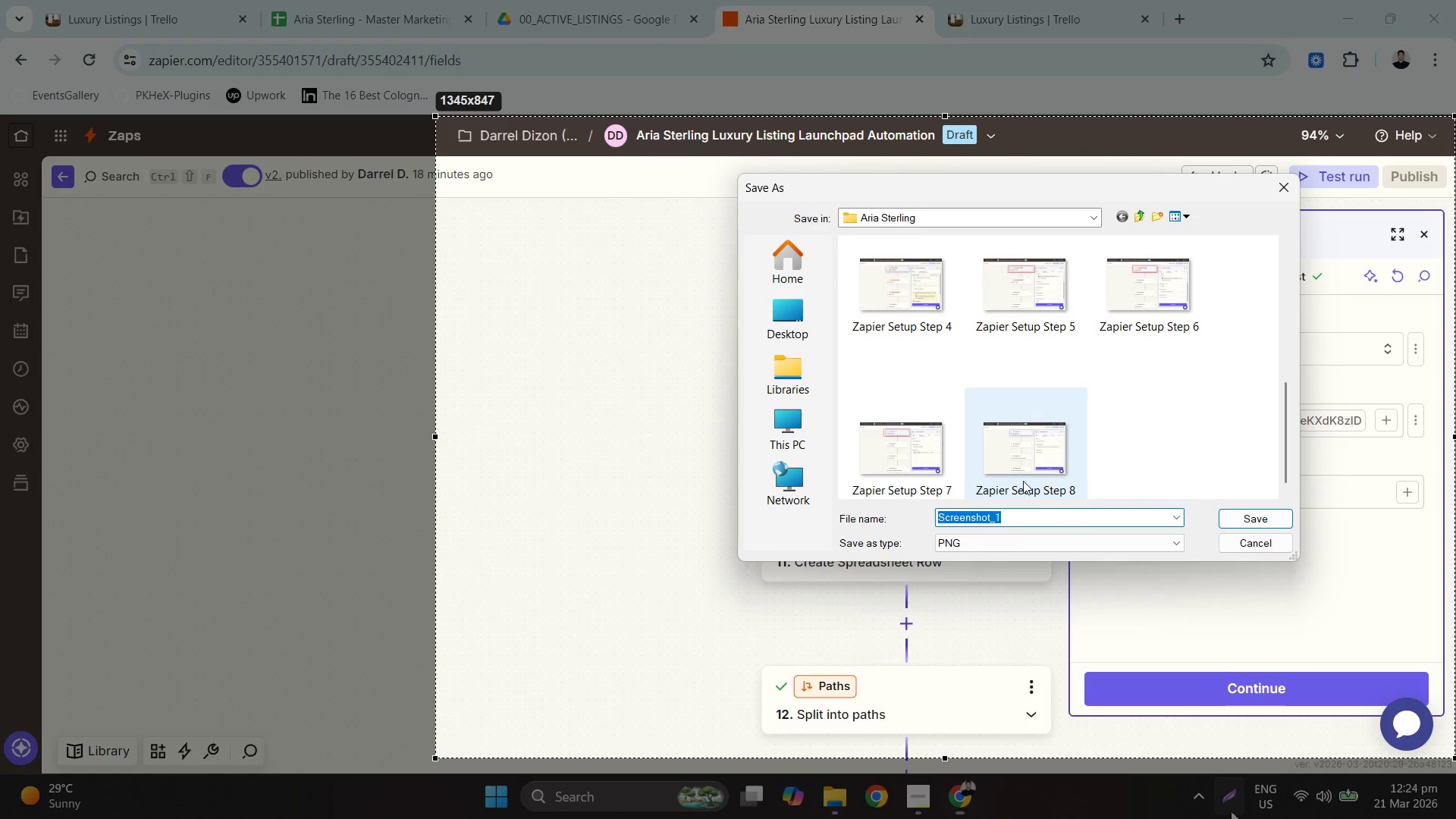 
double_click([1041, 518])
 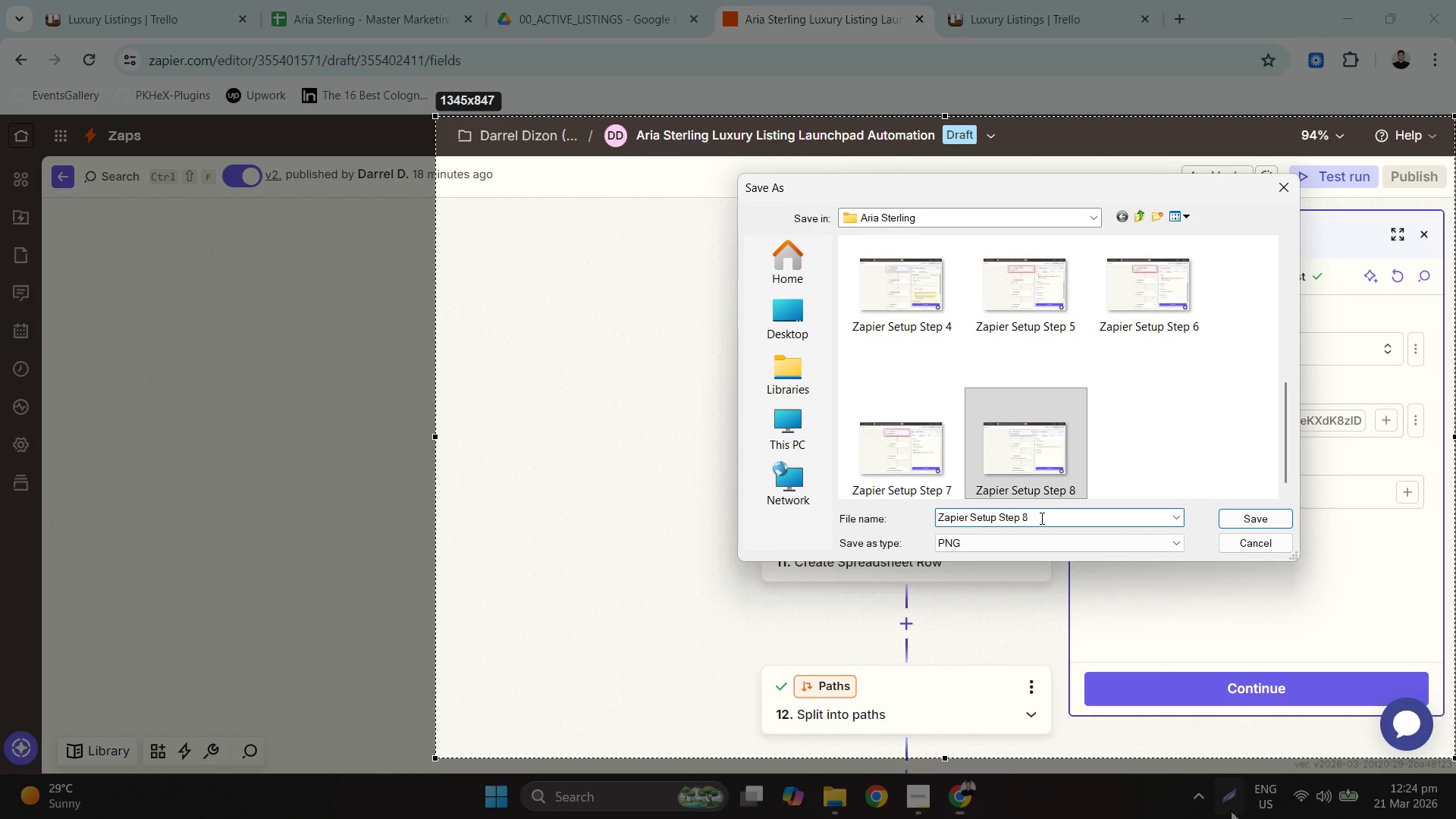 
key(Backspace)
 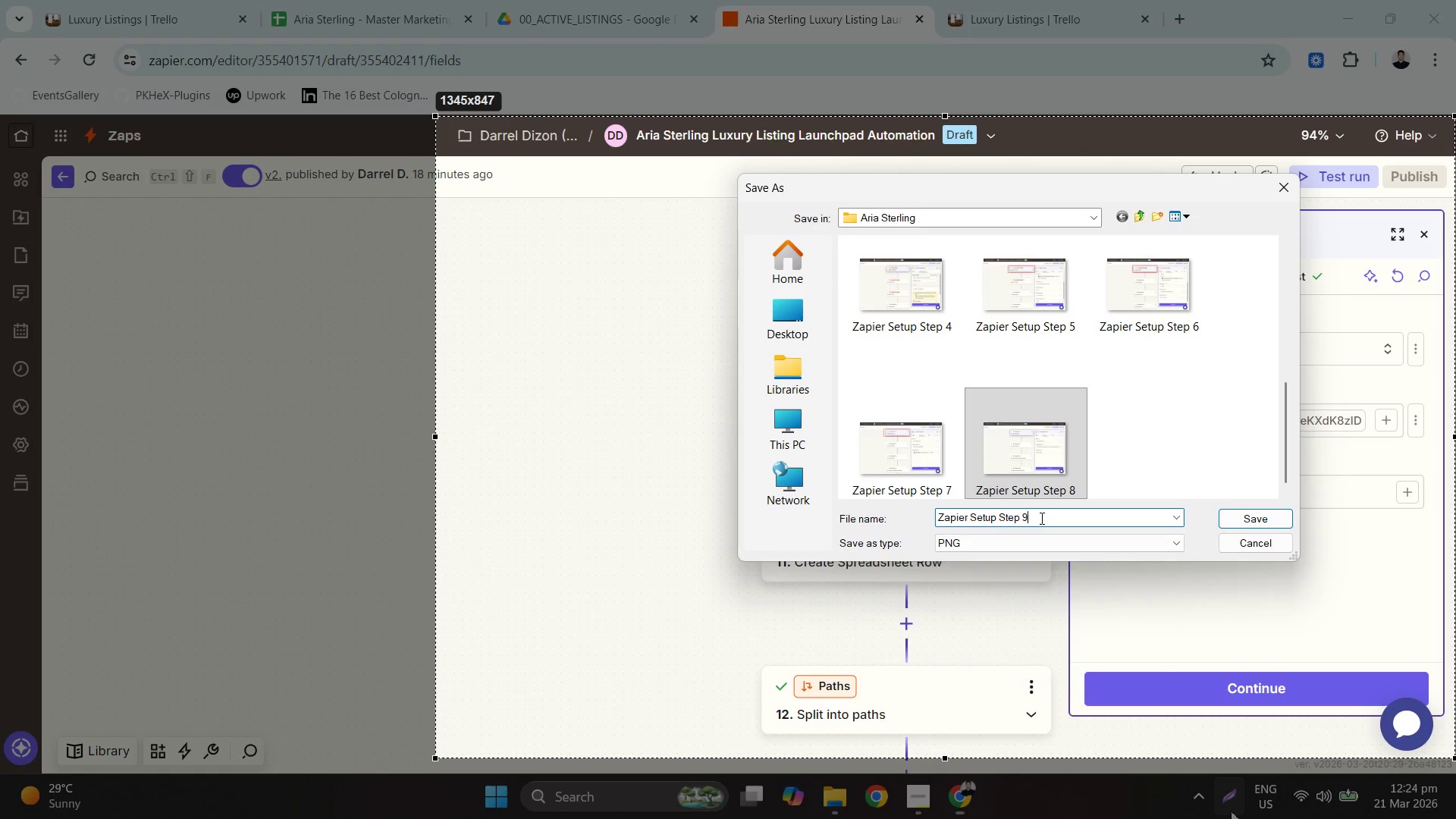 
key(Numpad9)
 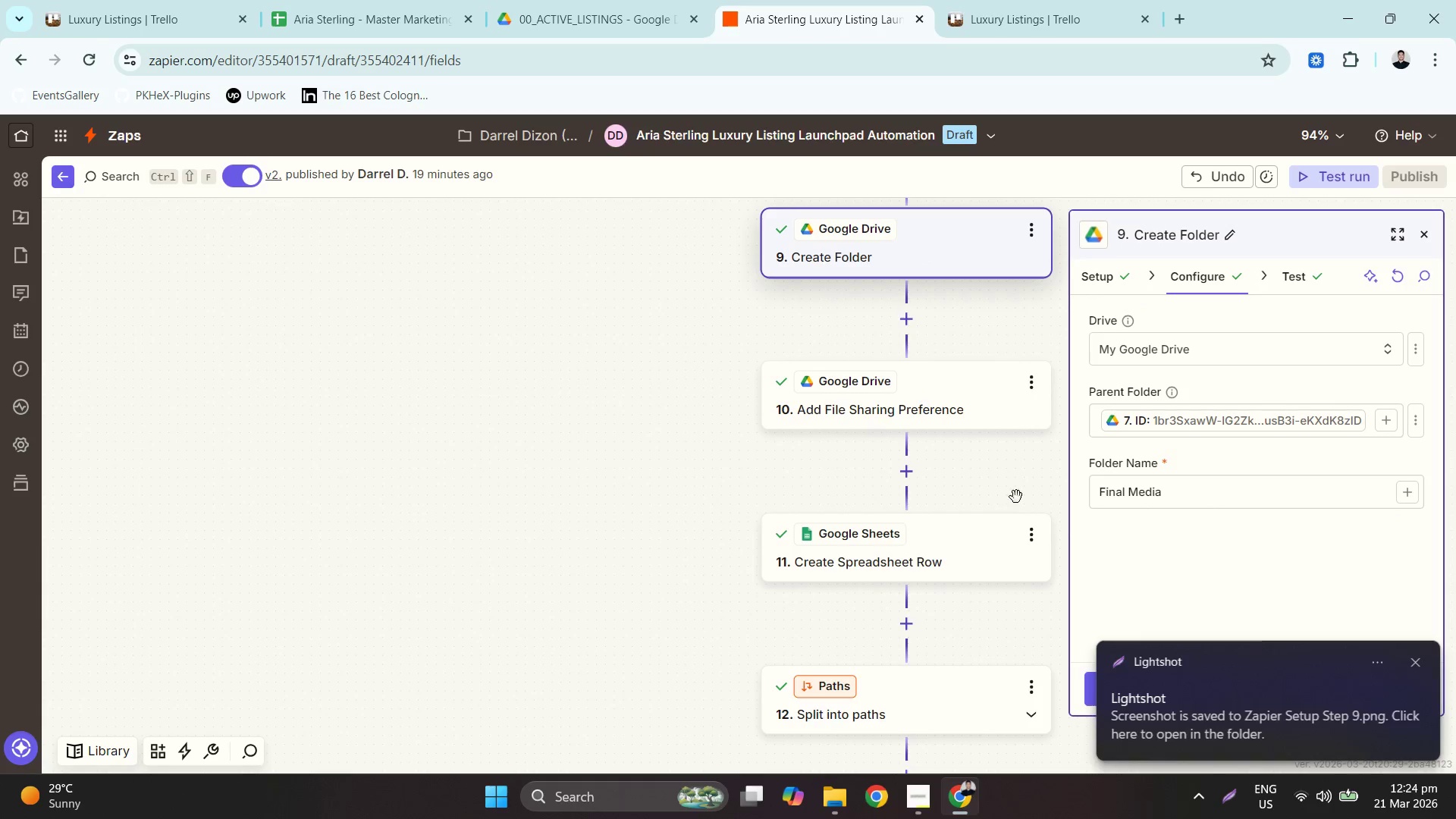 
left_click_drag(start_coordinate=[1023, 469], to_coordinate=[1026, 315])
 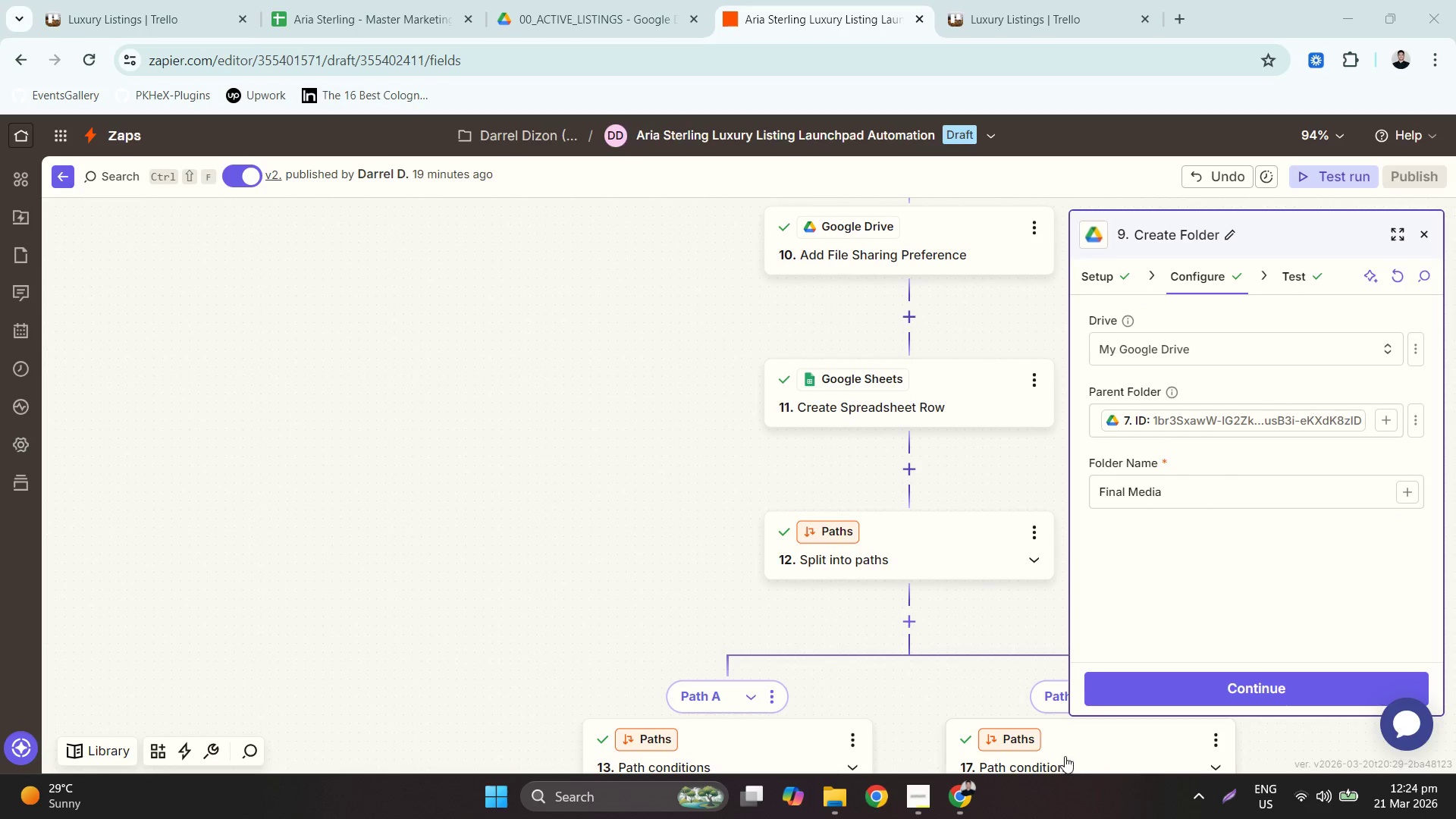 
left_click([924, 786])